 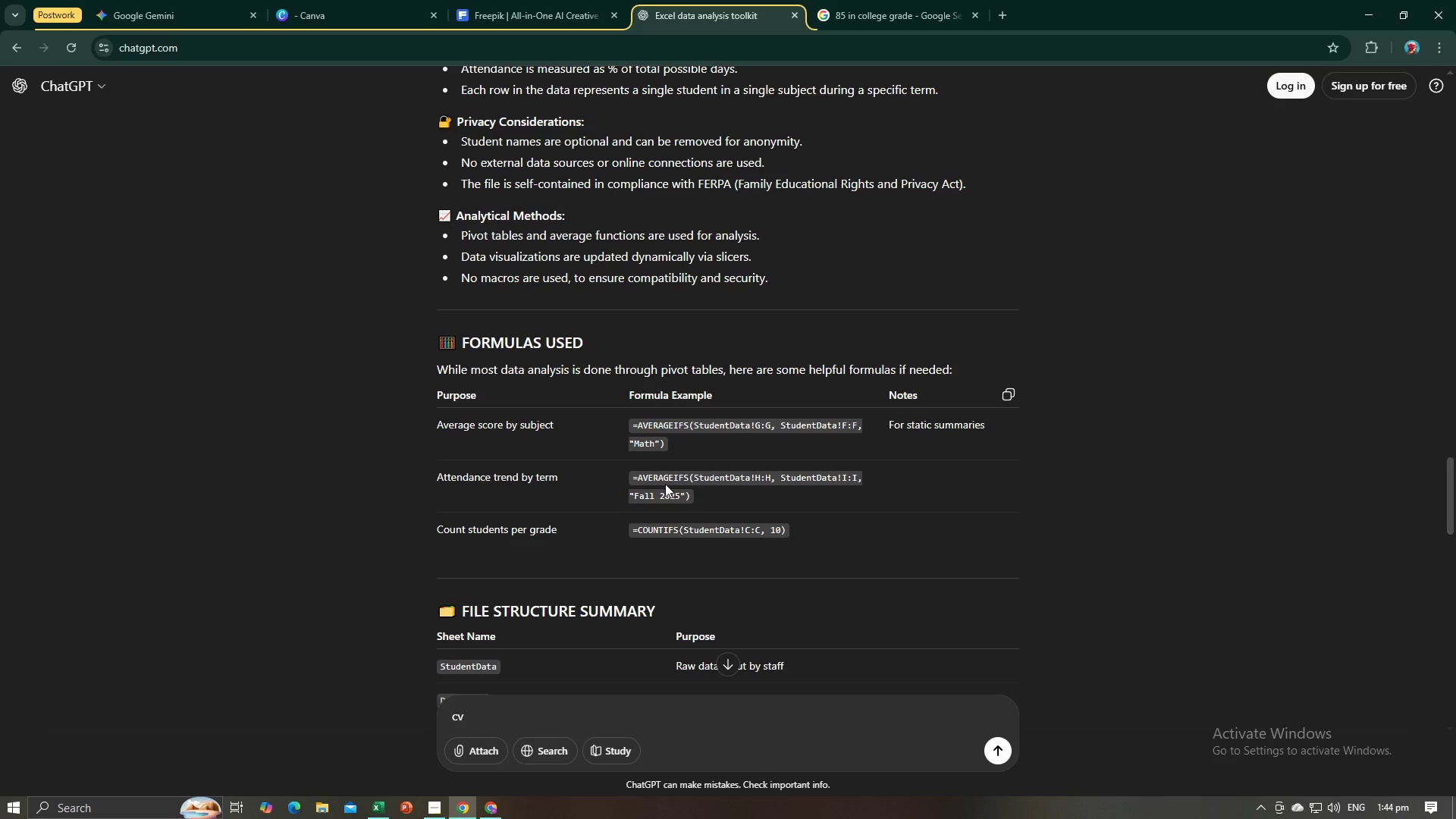 
scroll: coordinate [573, 476], scroll_direction: up, amount: 38.0
 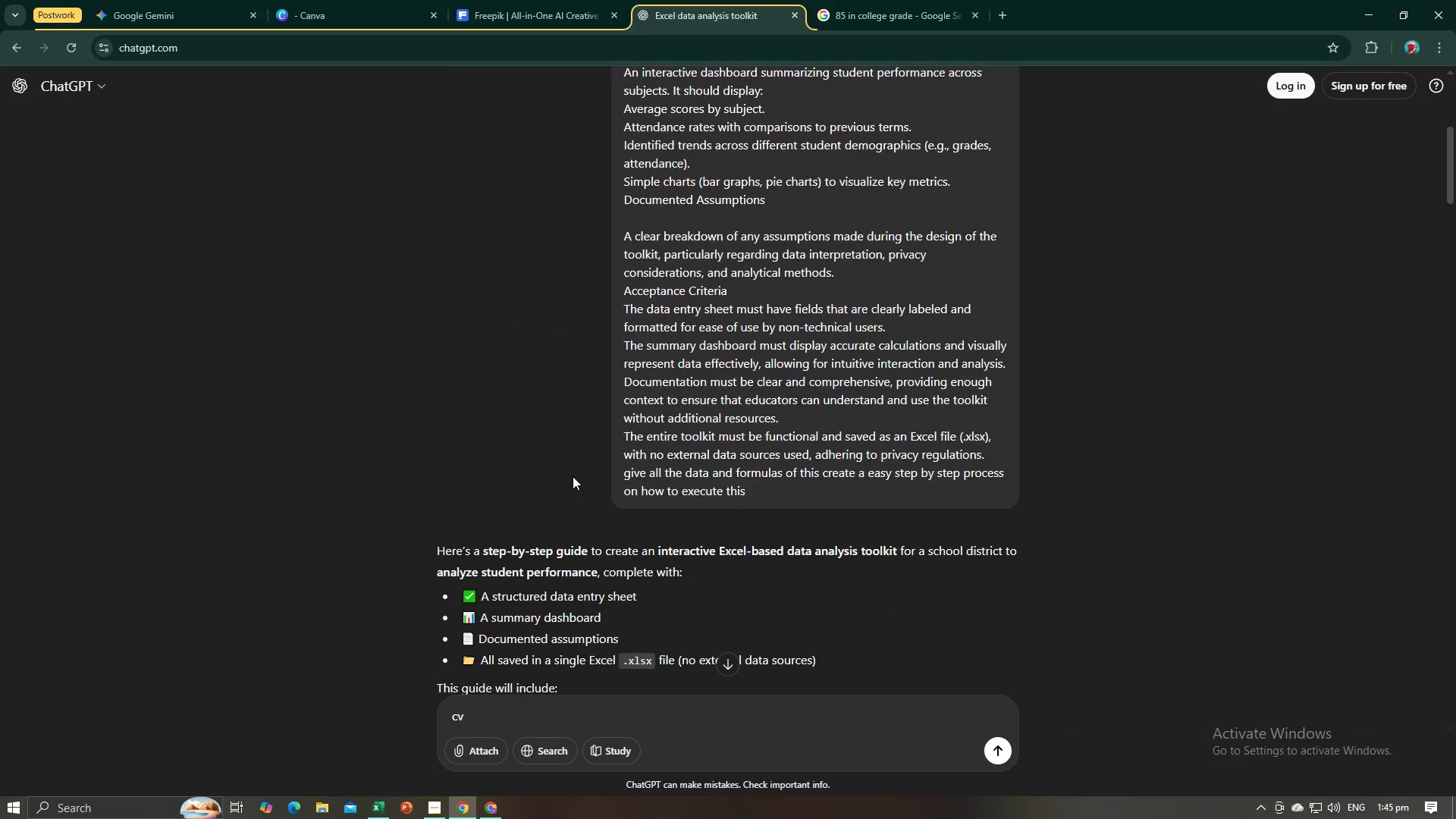 
scroll: coordinate [569, 476], scroll_direction: down, amount: 39.0
 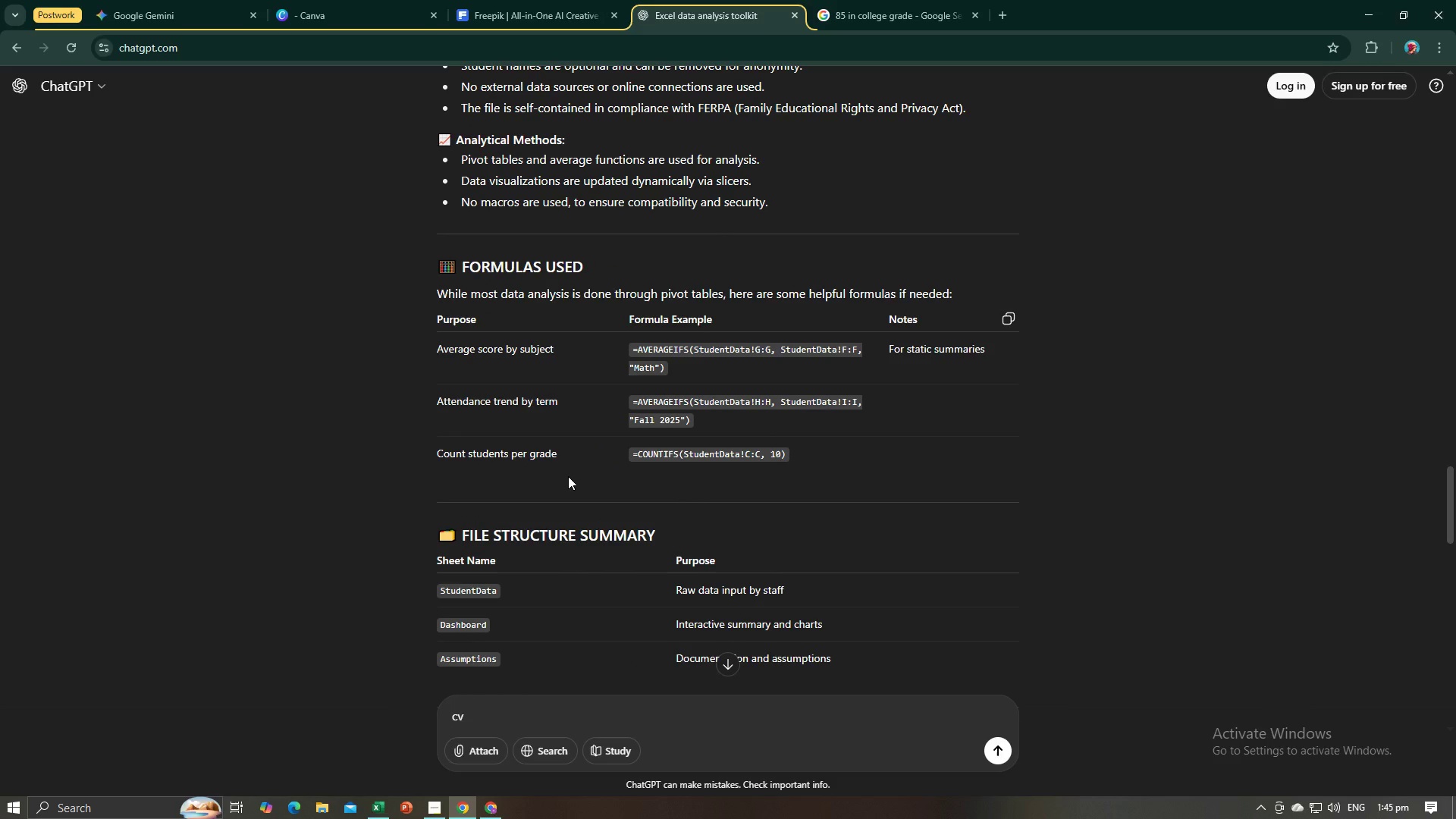 
wait(12.82)
 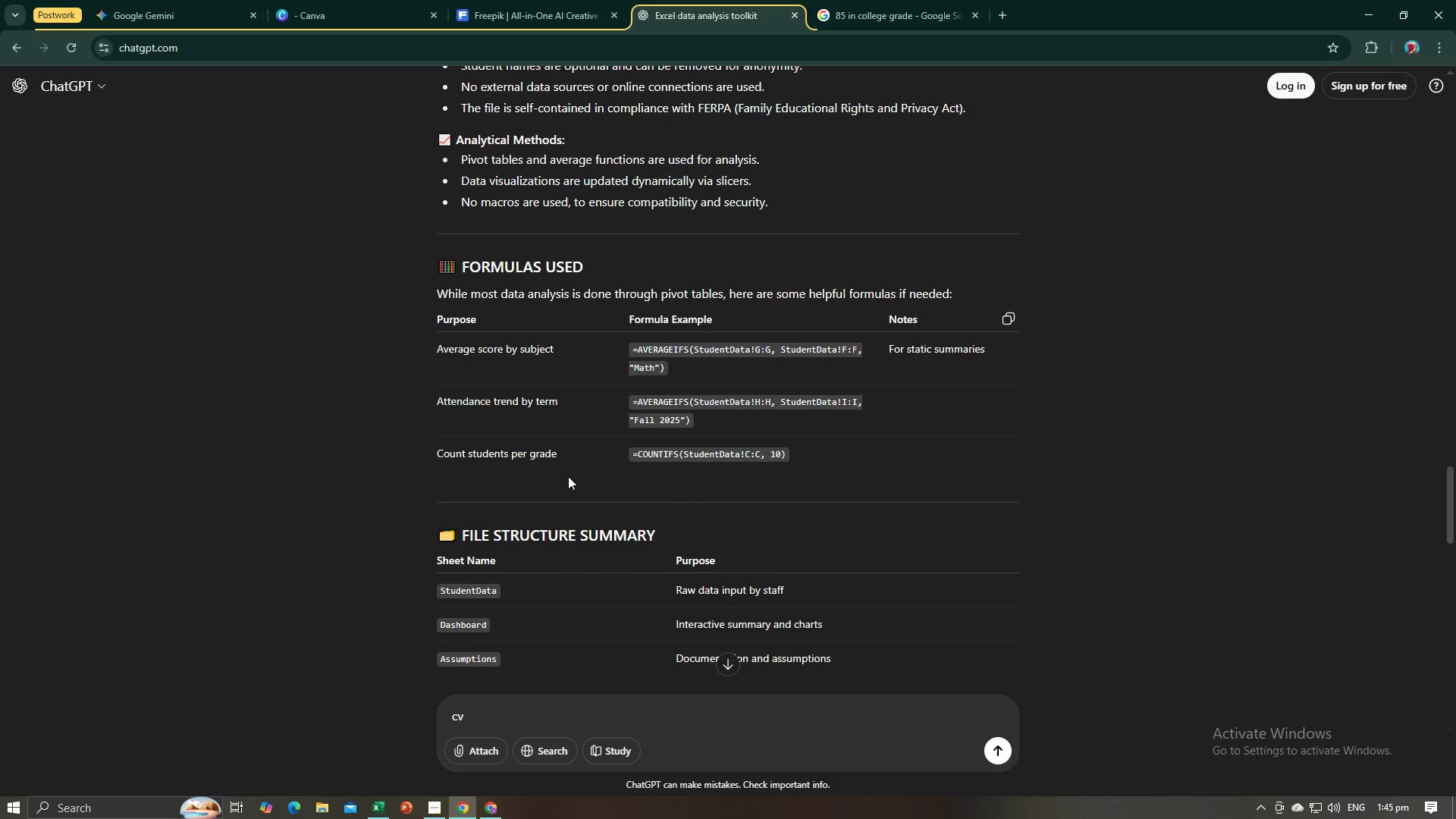 
key(Alt+AltLeft)
 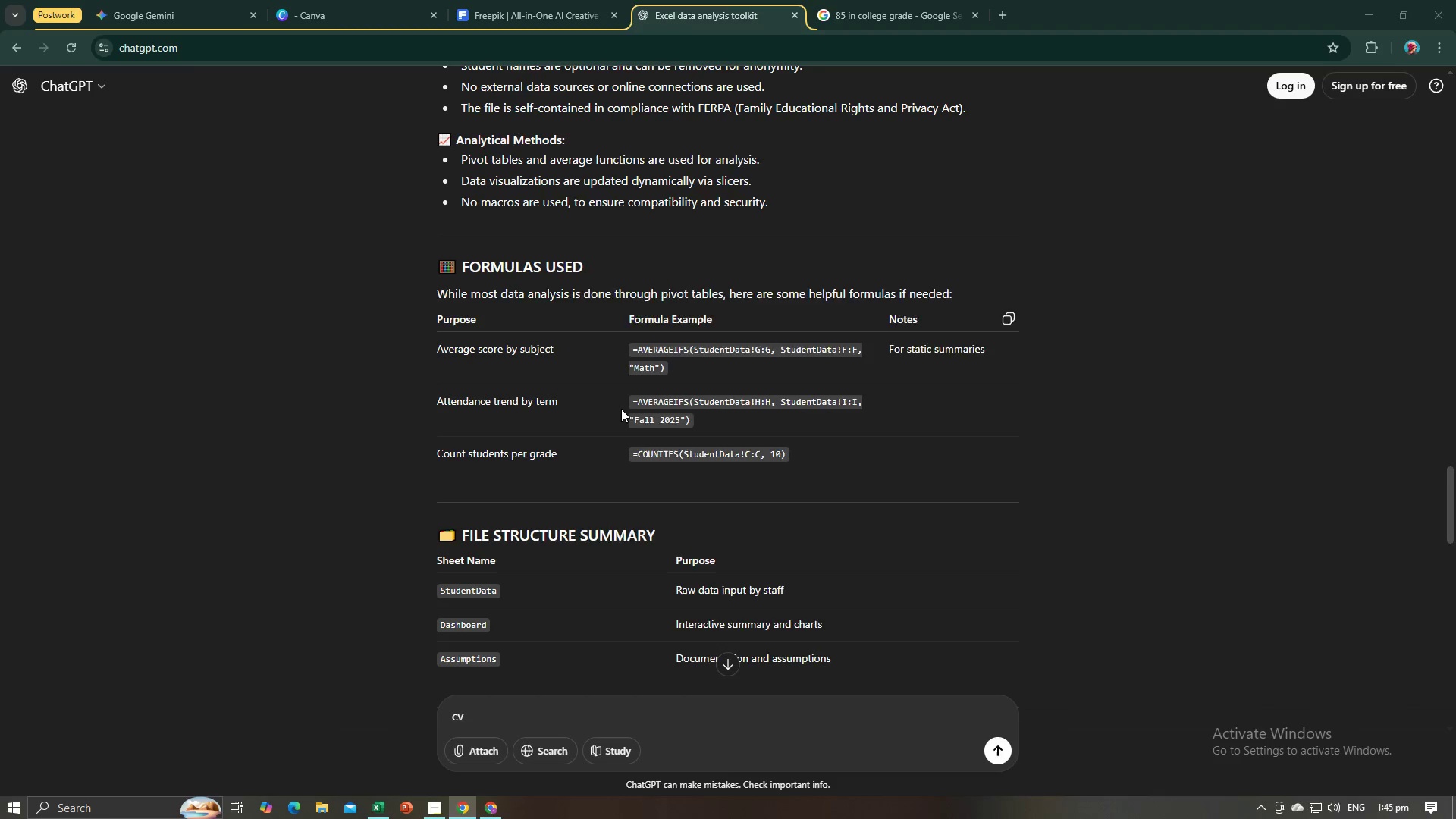 
key(Alt+Tab)